 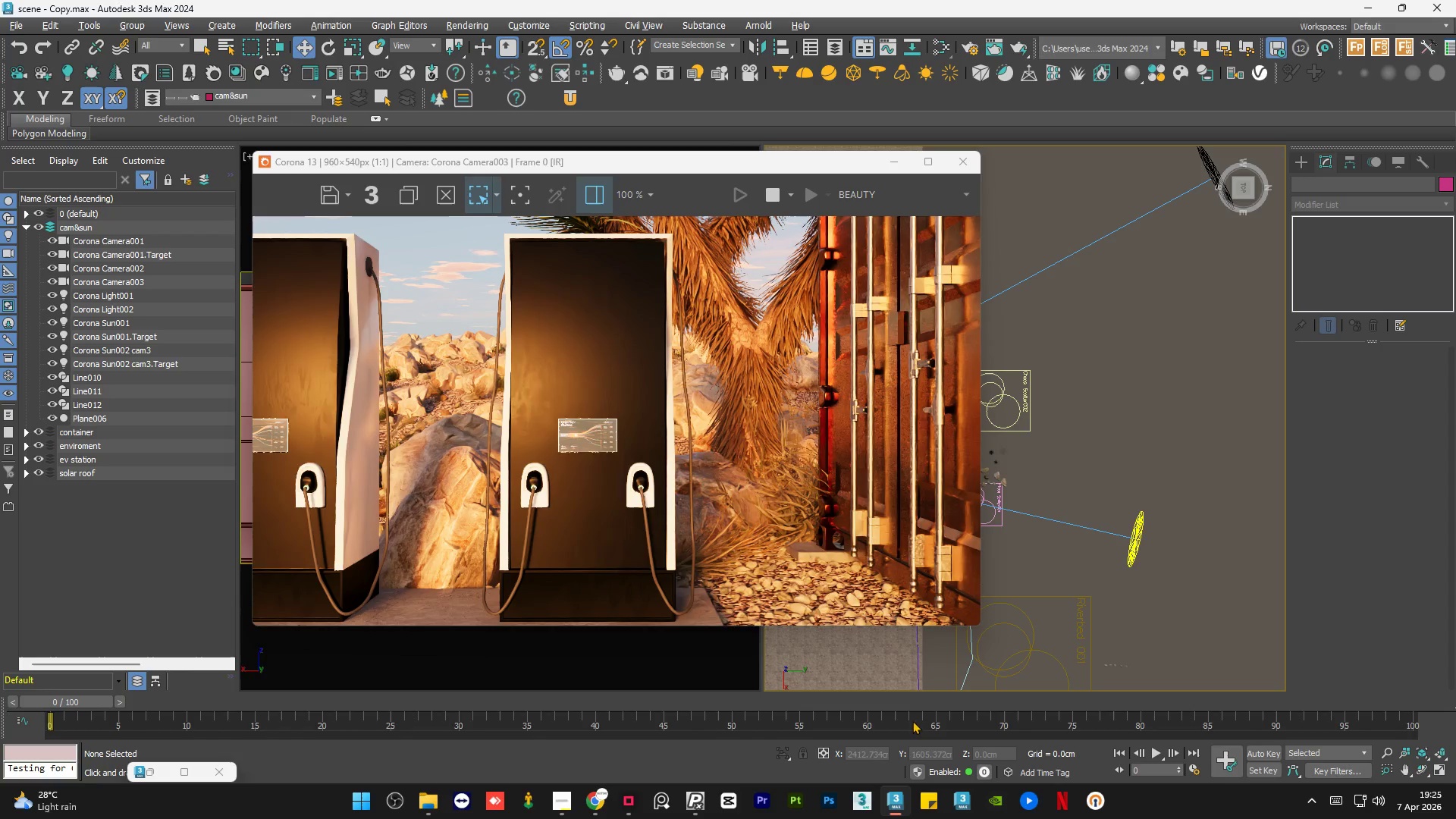 
scroll: coordinate [540, 384], scroll_direction: down, amount: 1.0
 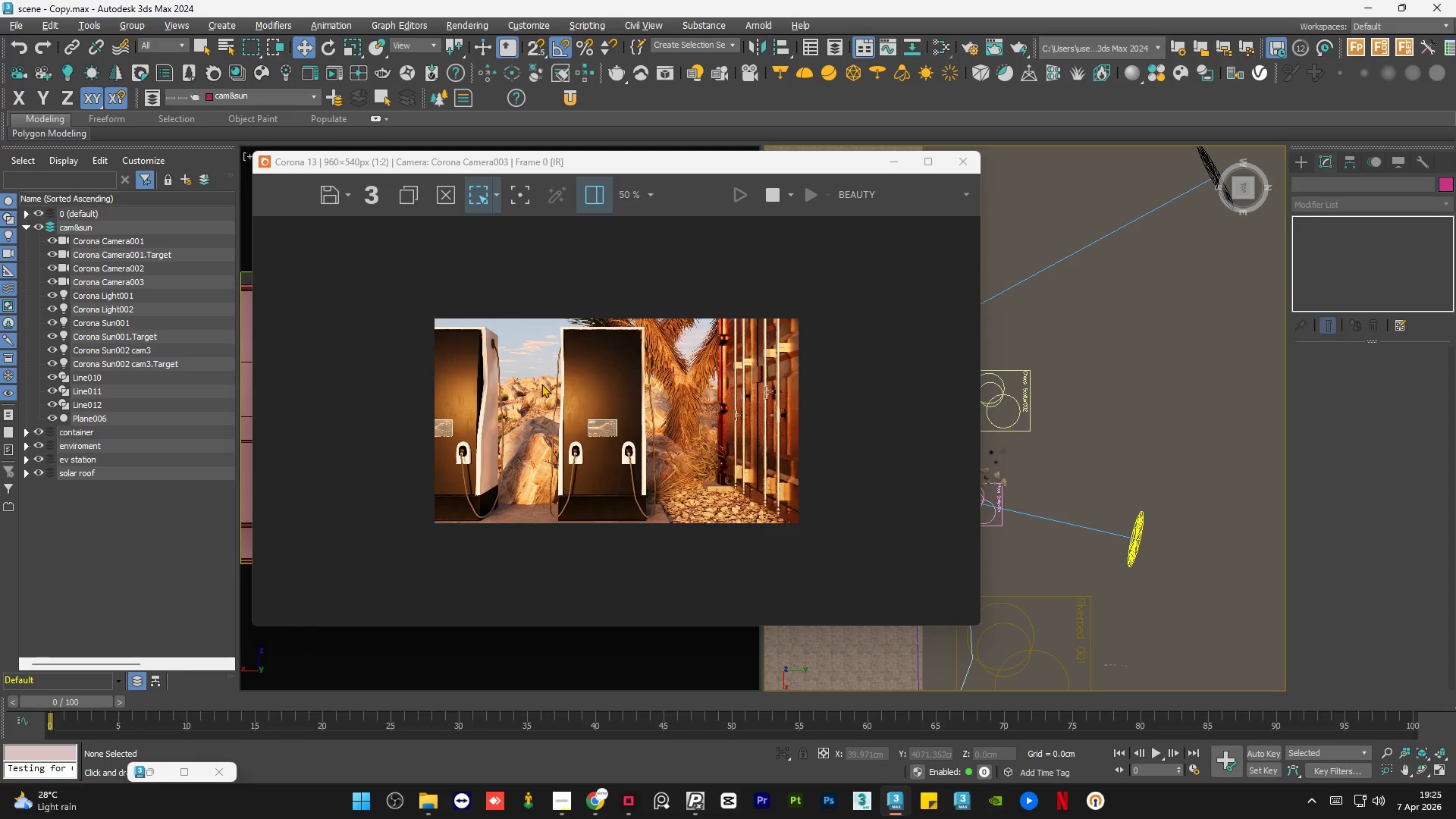 
scroll: coordinate [537, 384], scroll_direction: none, amount: 0.0
 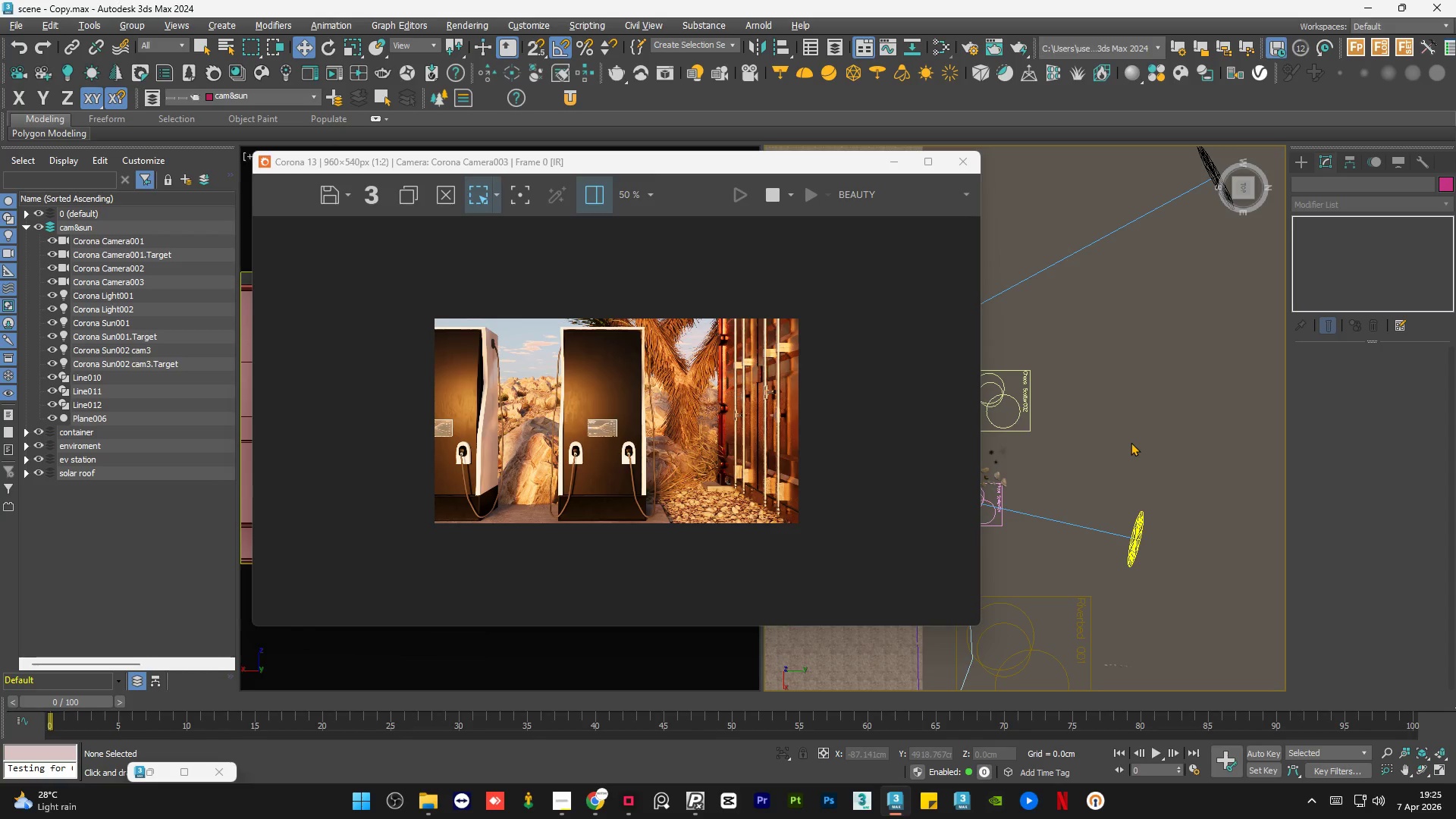 
scroll: coordinate [595, 464], scroll_direction: up, amount: 2.0
 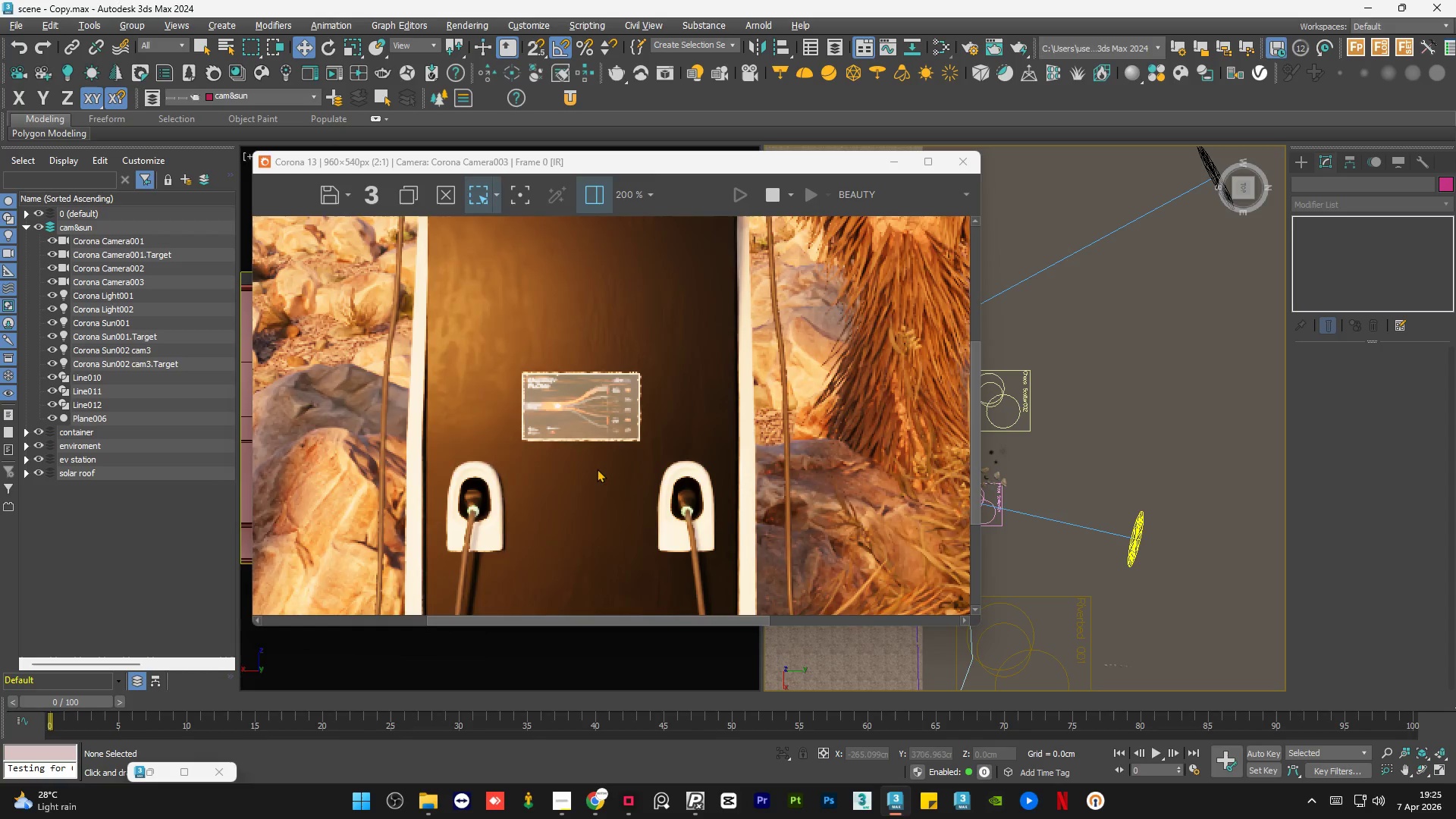 
scroll: coordinate [598, 468], scroll_direction: down, amount: 1.0
 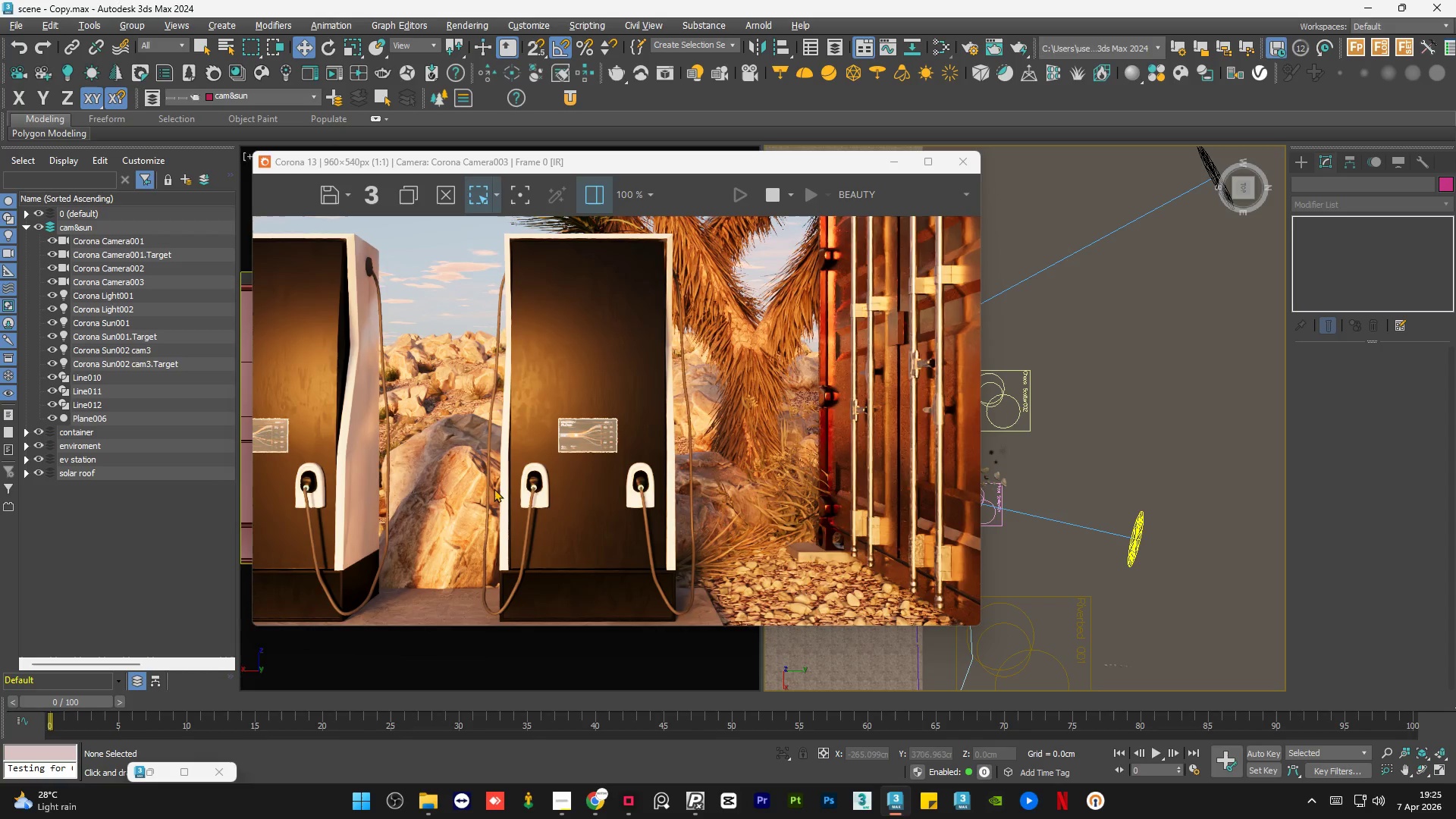 
scroll: coordinate [545, 492], scroll_direction: up, amount: 2.0
 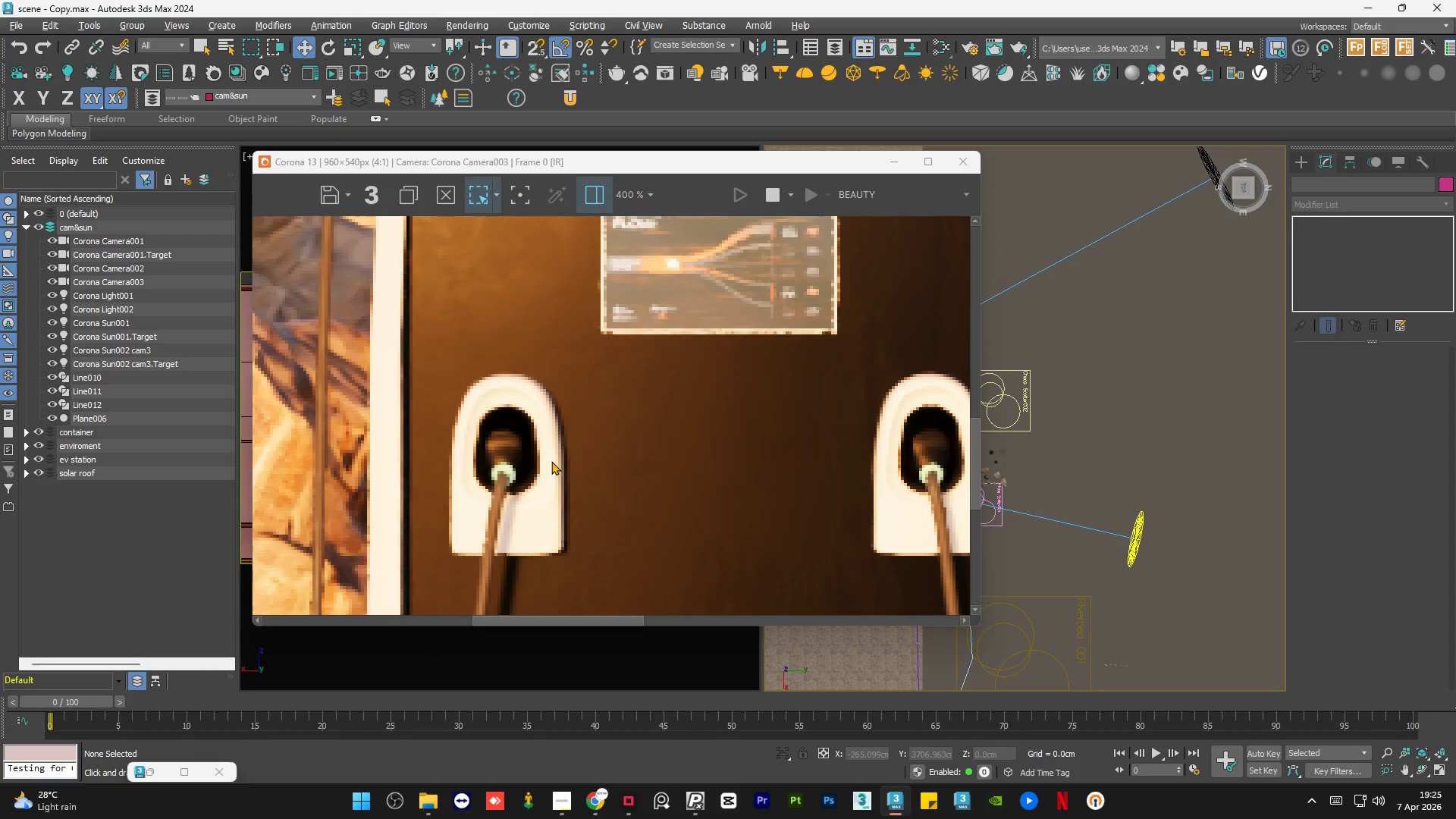 
scroll: coordinate [1176, 498], scroll_direction: down, amount: 2.0
 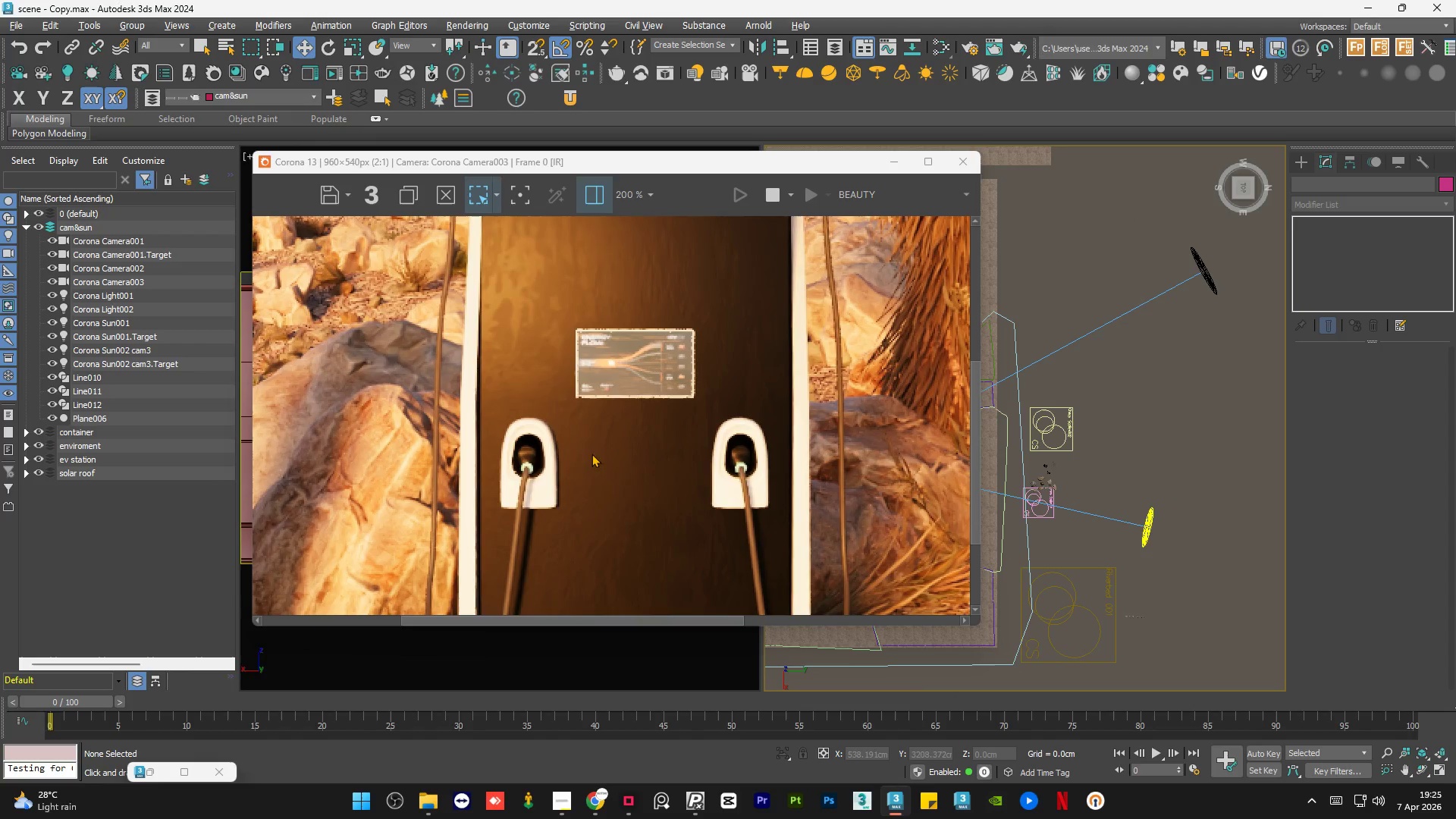 
scroll: coordinate [534, 466], scroll_direction: up, amount: 2.0
 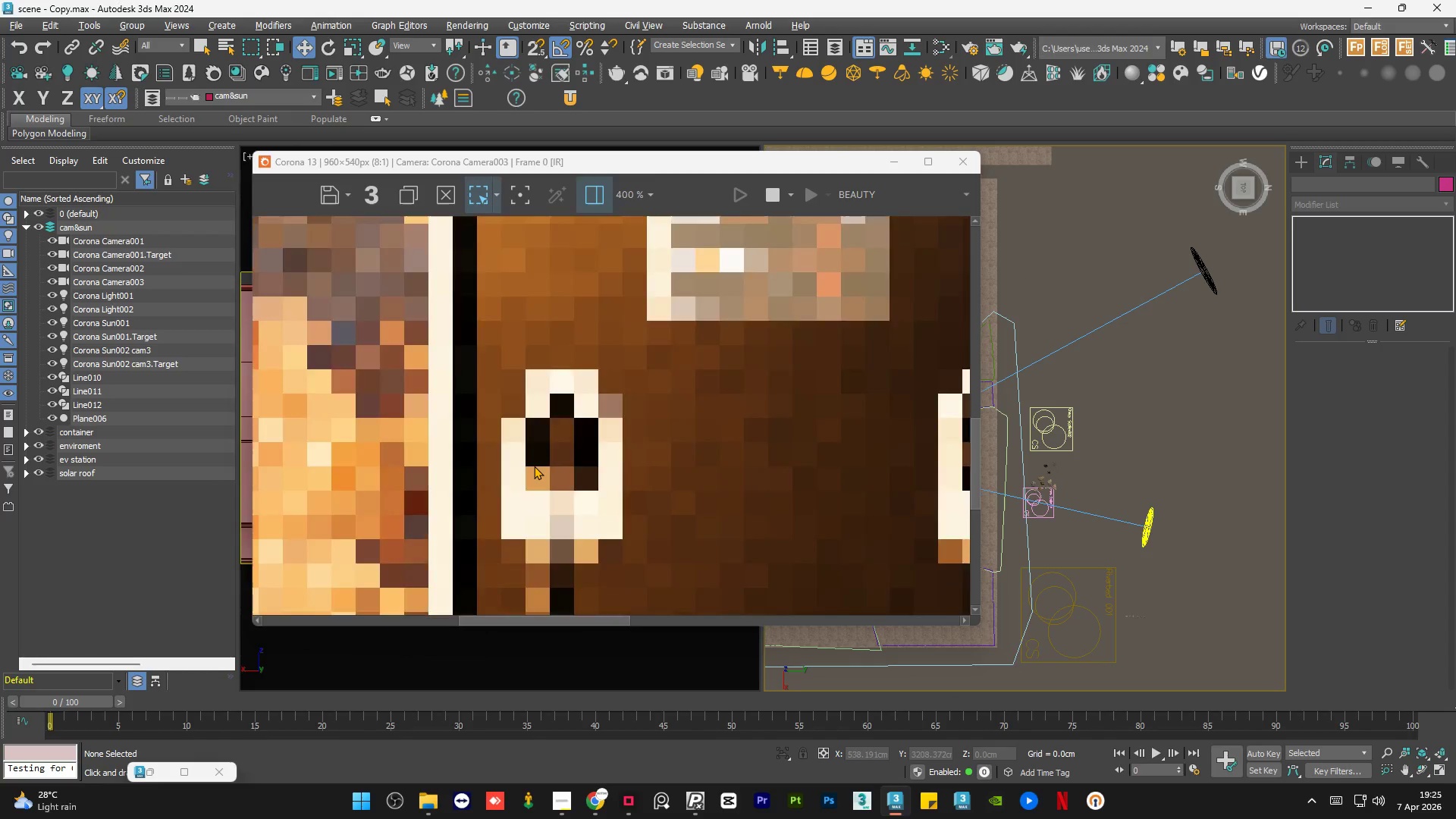 
scroll: coordinate [584, 432], scroll_direction: down, amount: 3.0
 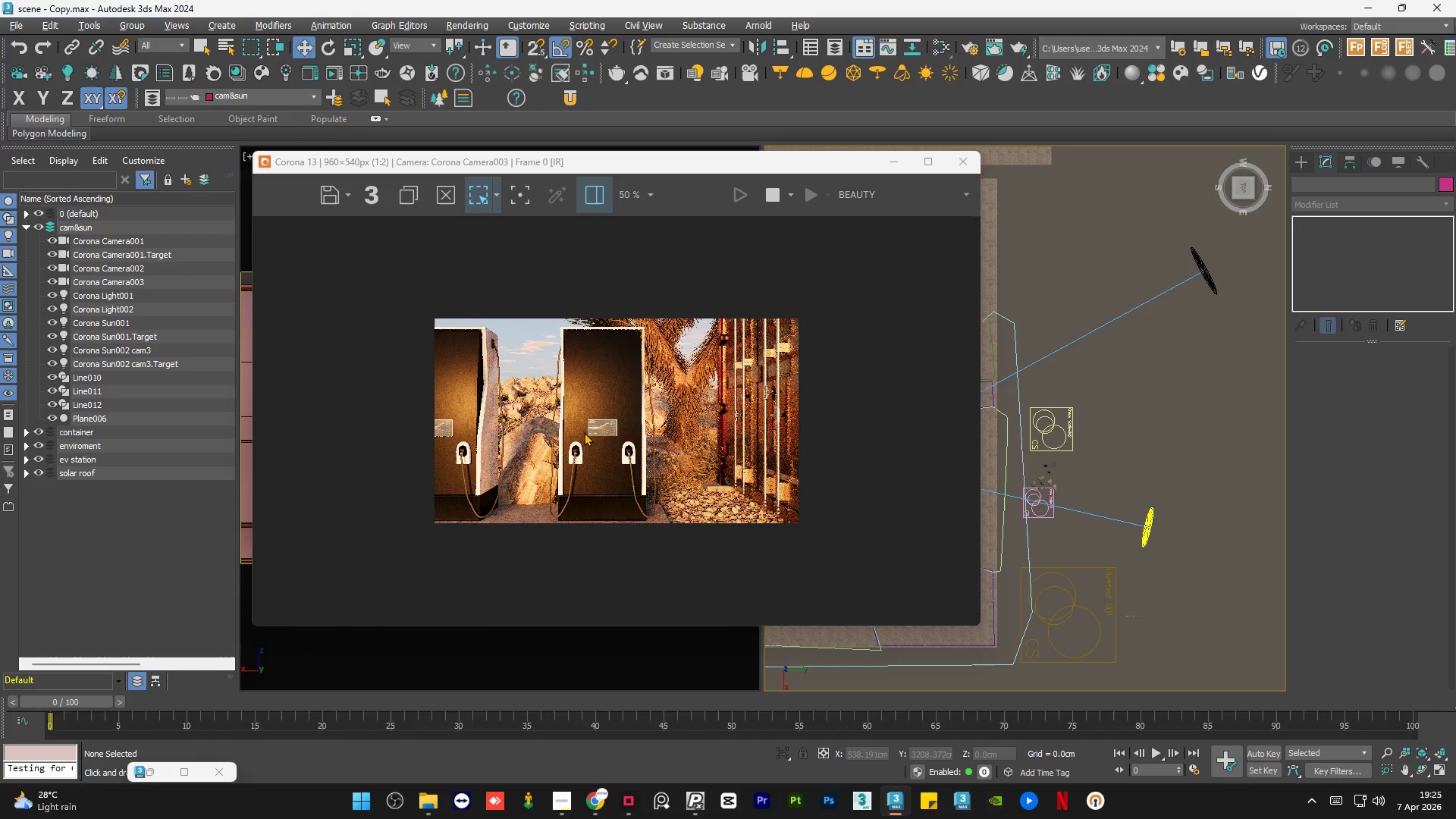 
scroll: coordinate [584, 432], scroll_direction: up, amount: 1.0
 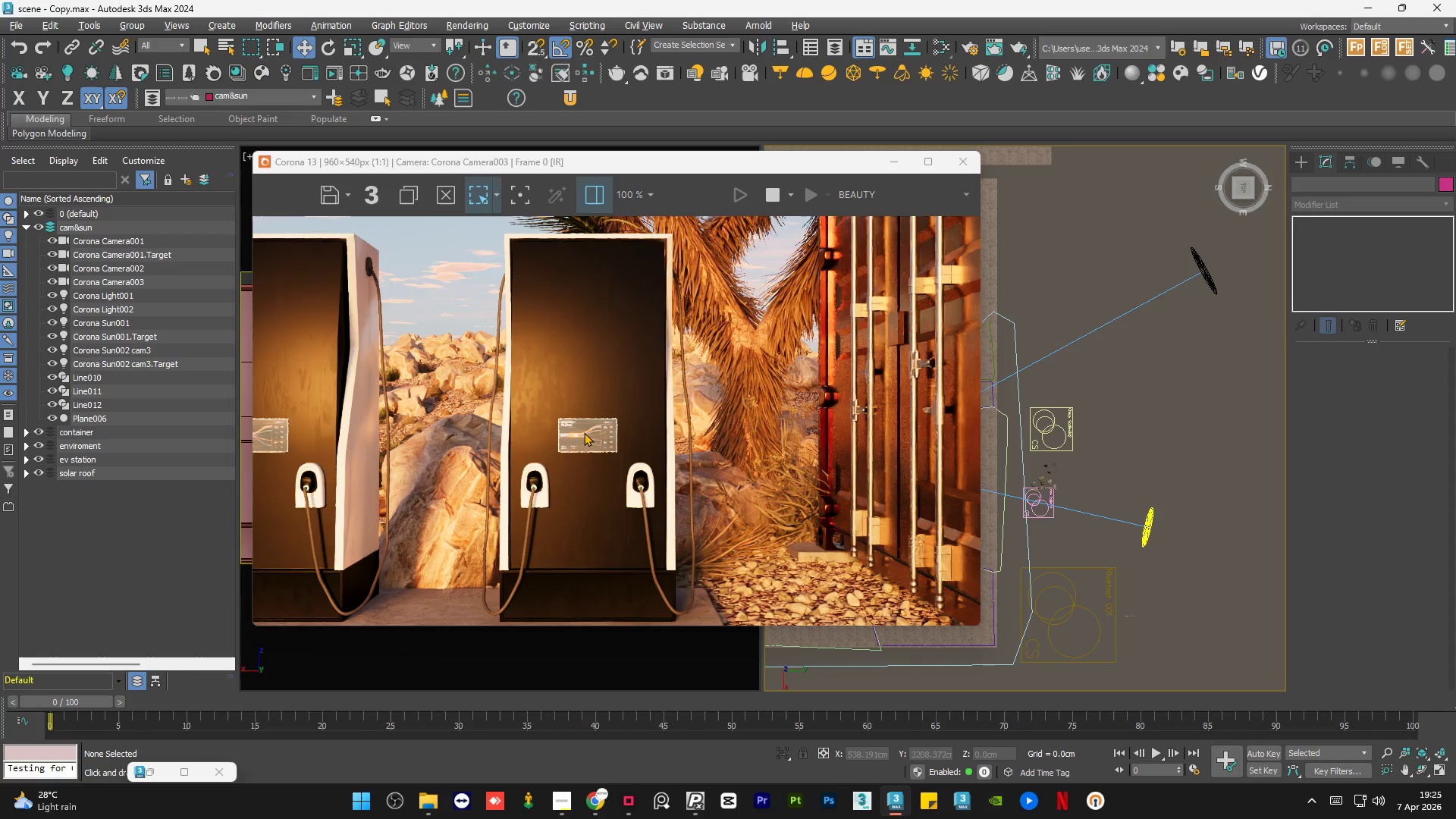 
wait(13.21)
 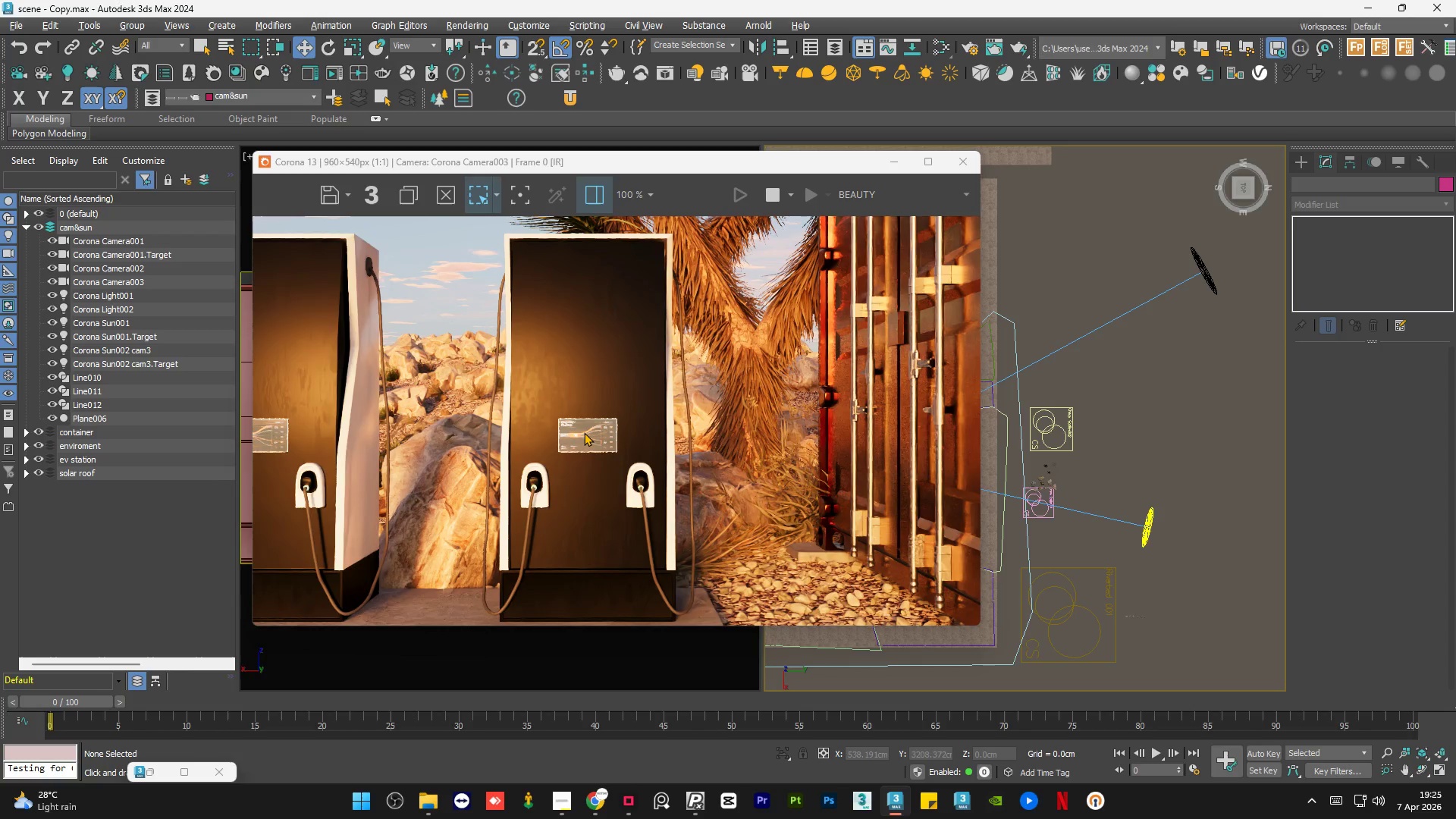 
left_click([595, 800])
 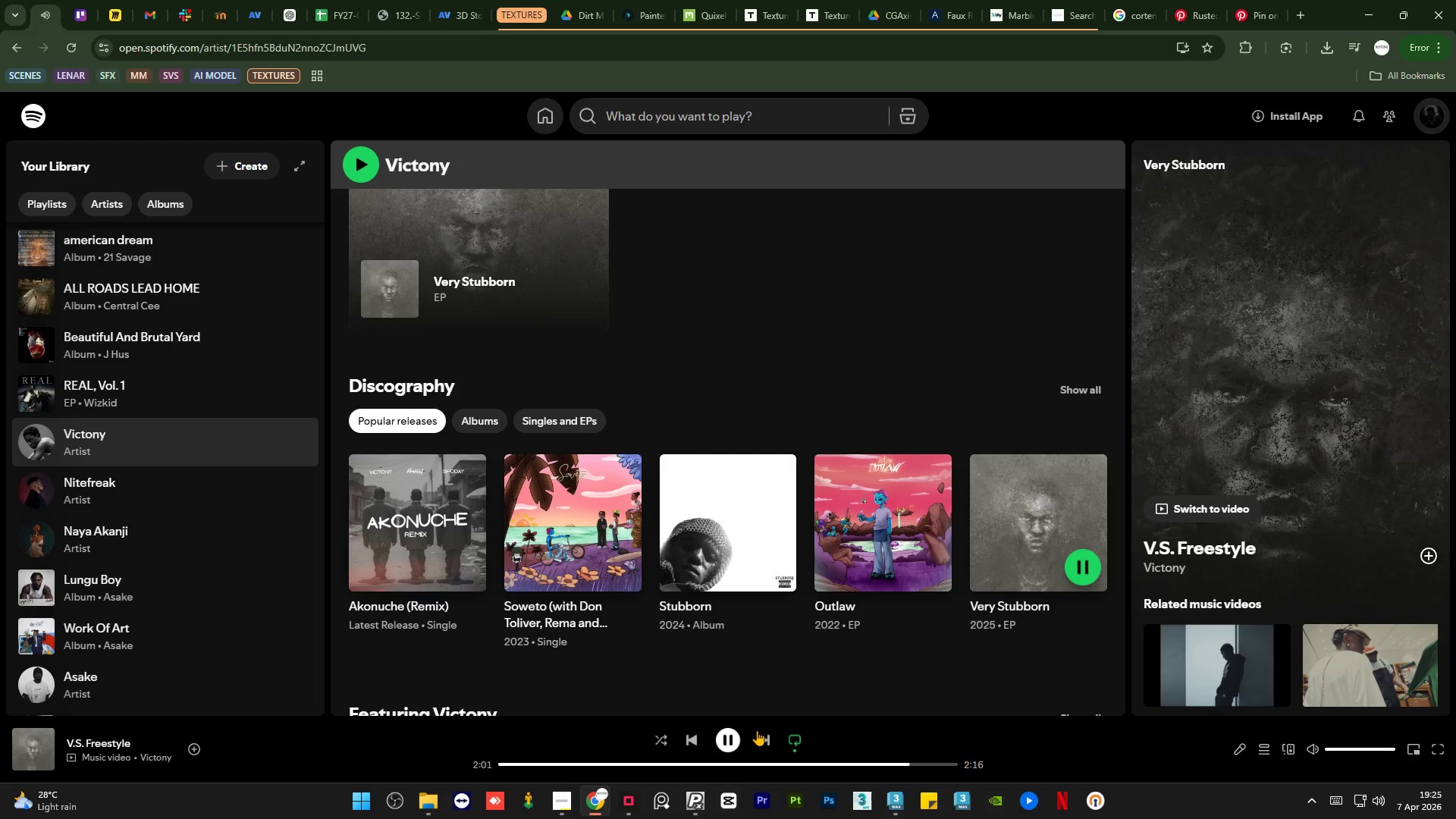 
left_click([758, 732])
 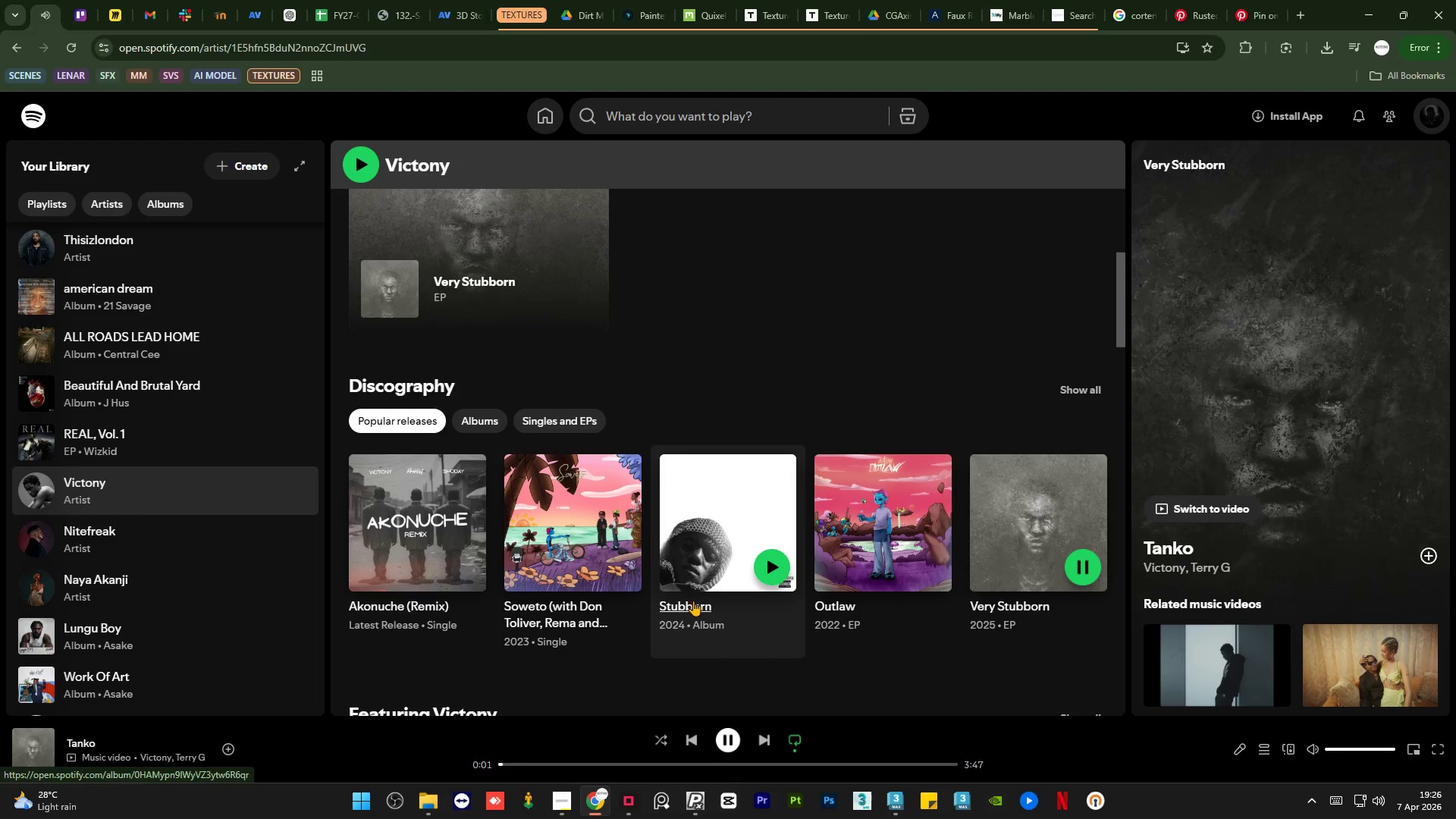 
left_click([887, 802])
 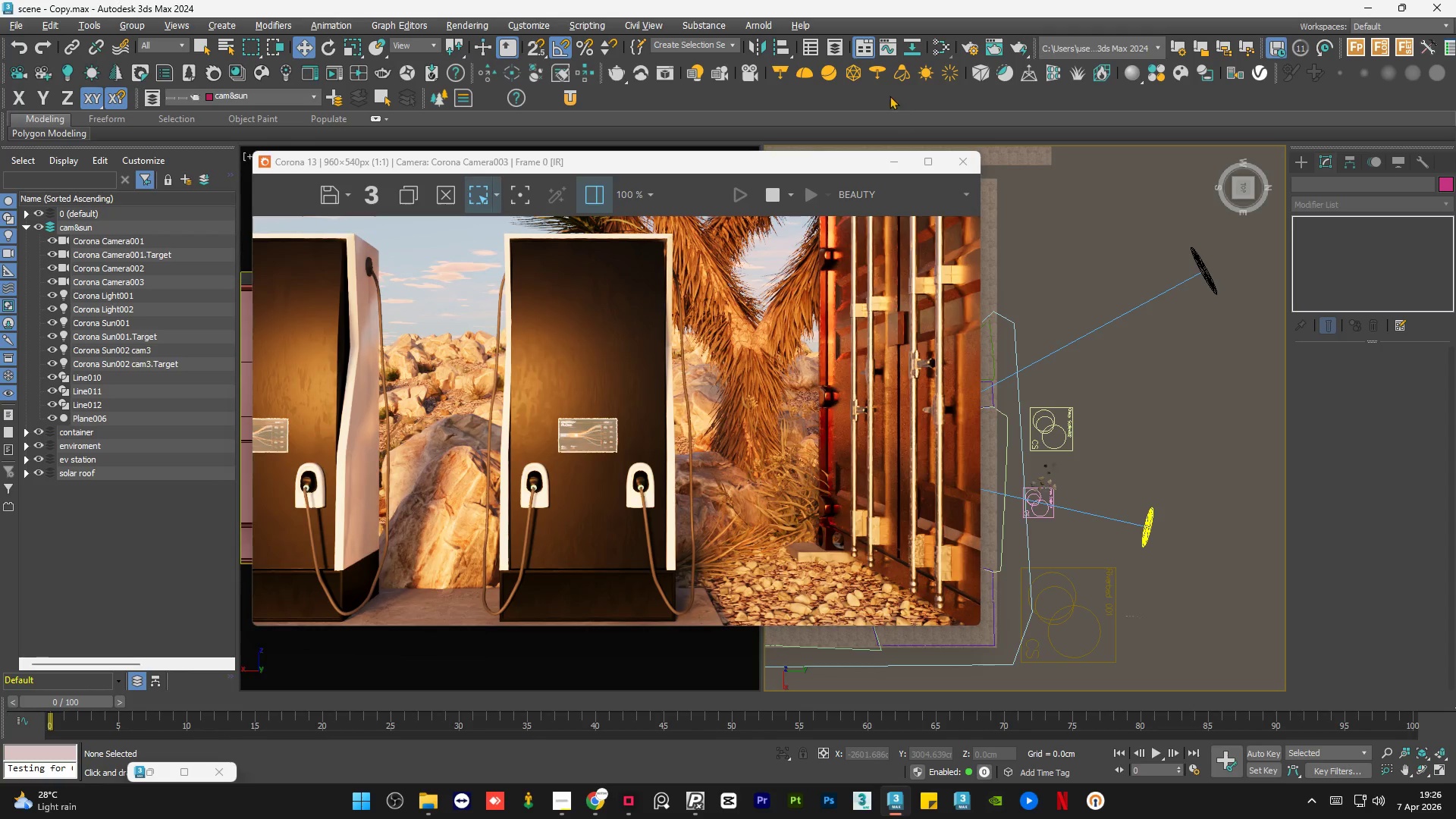 
left_click([899, 159])
 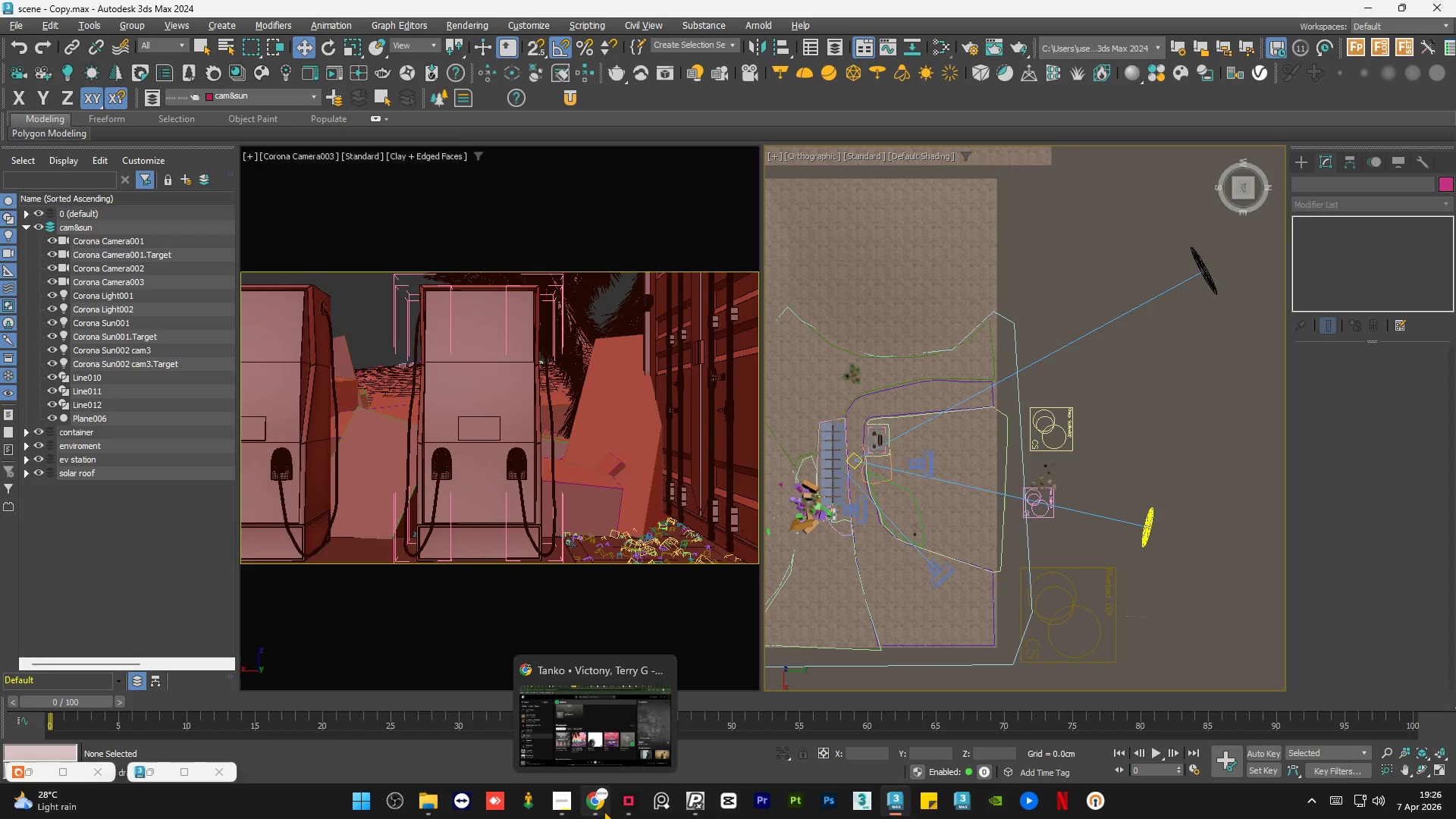 
wait(7.83)
 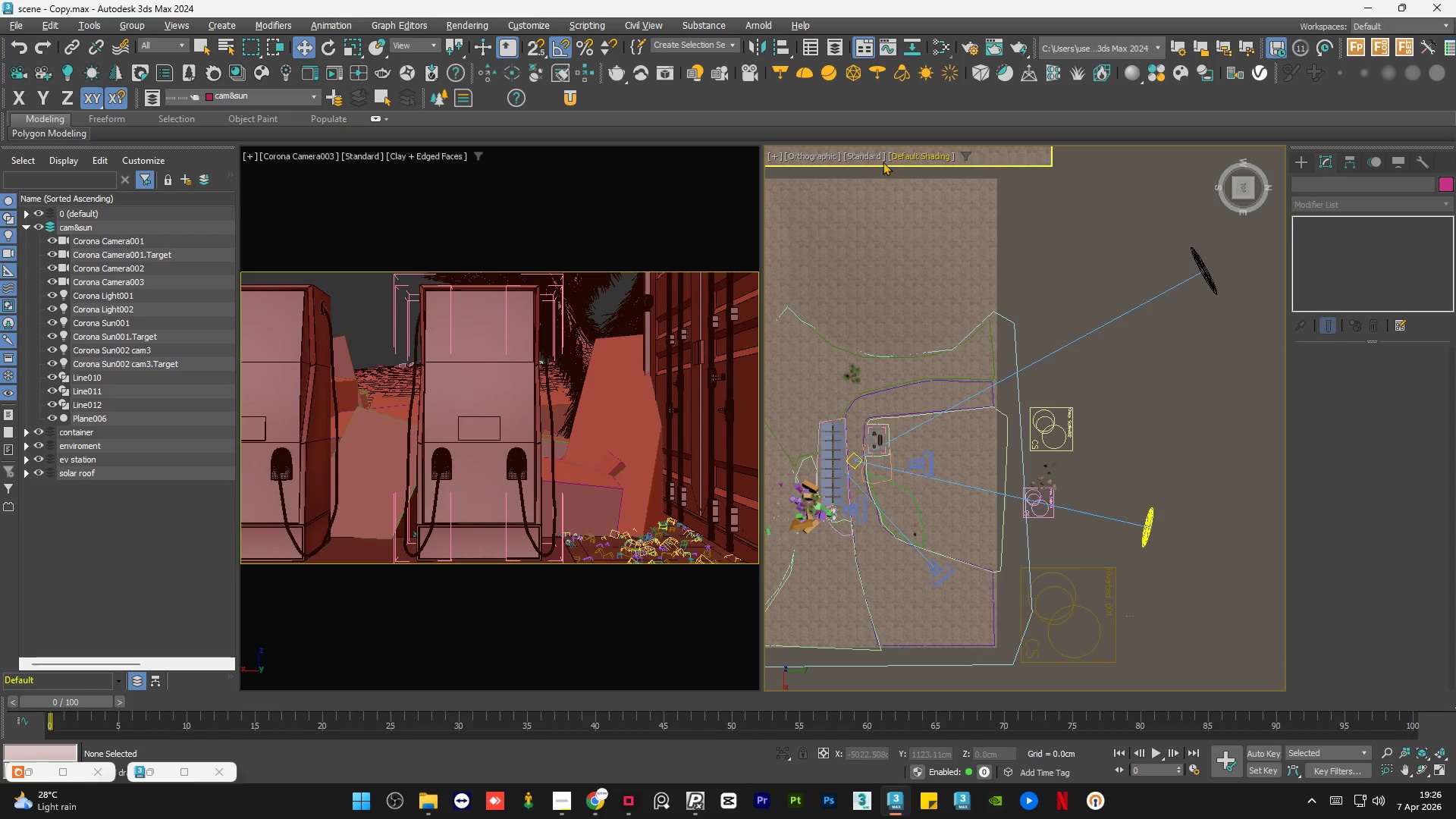 
left_click([604, 811])
 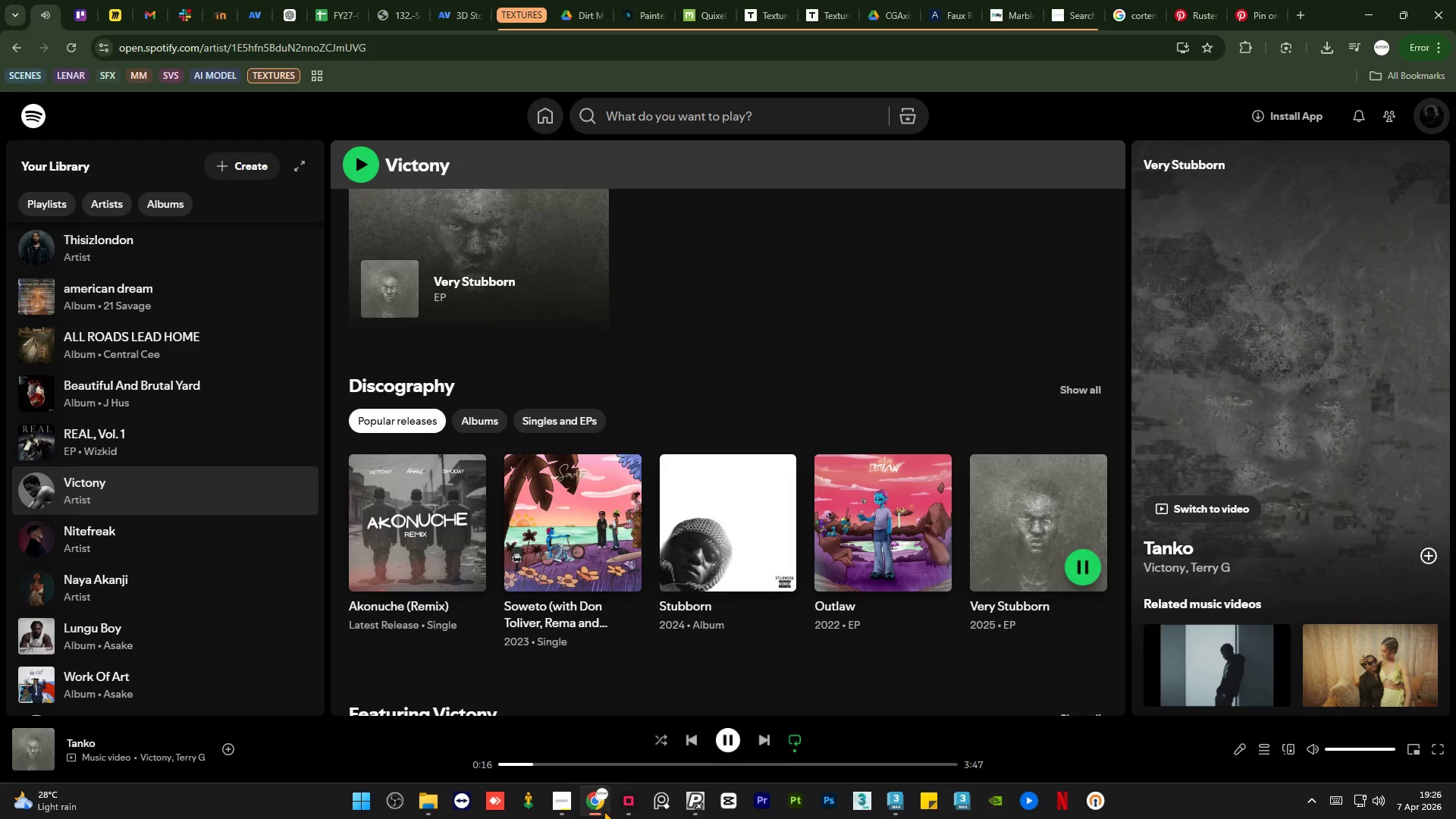 
left_click([592, 817])
 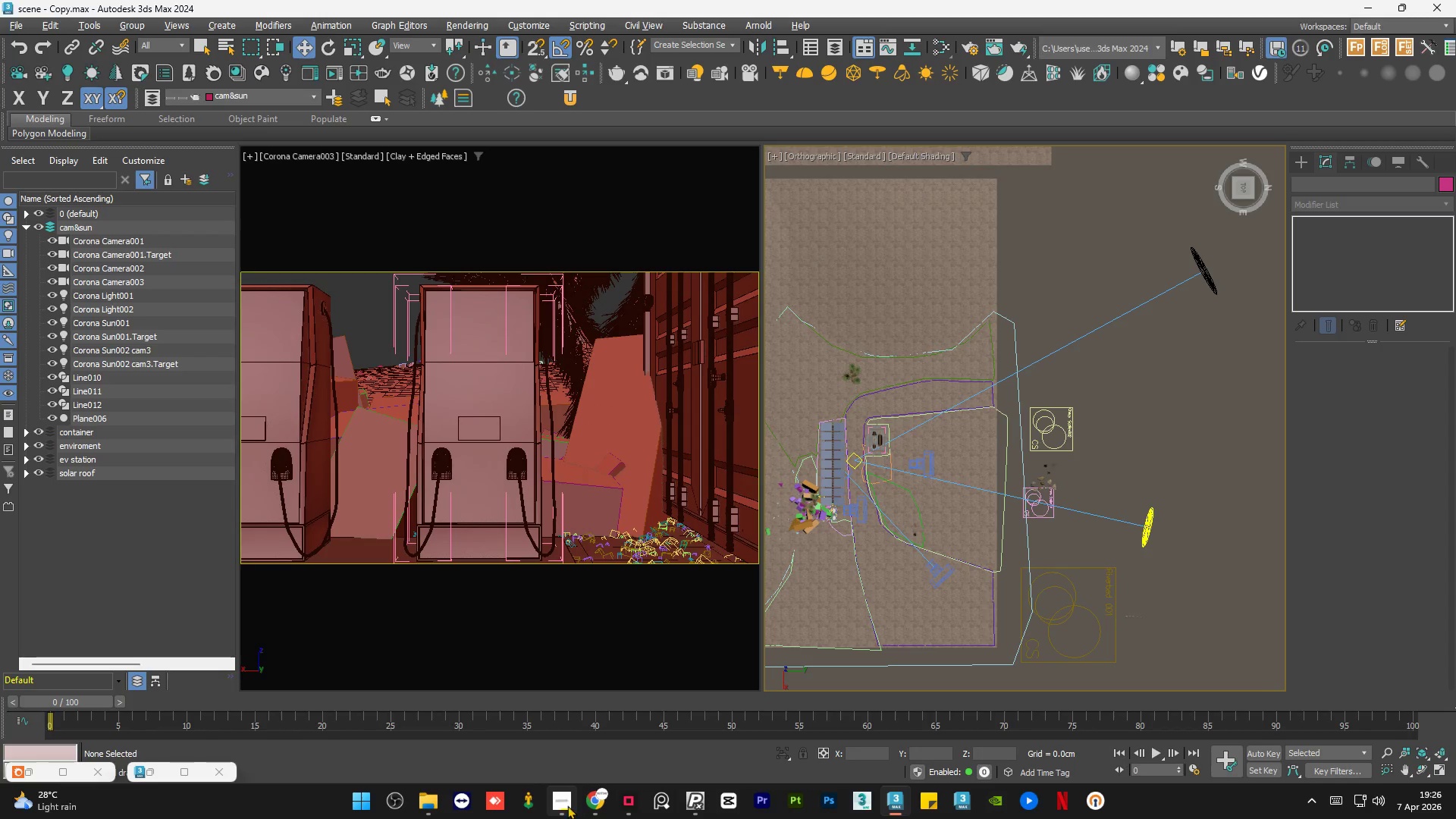 
left_click([565, 805])